 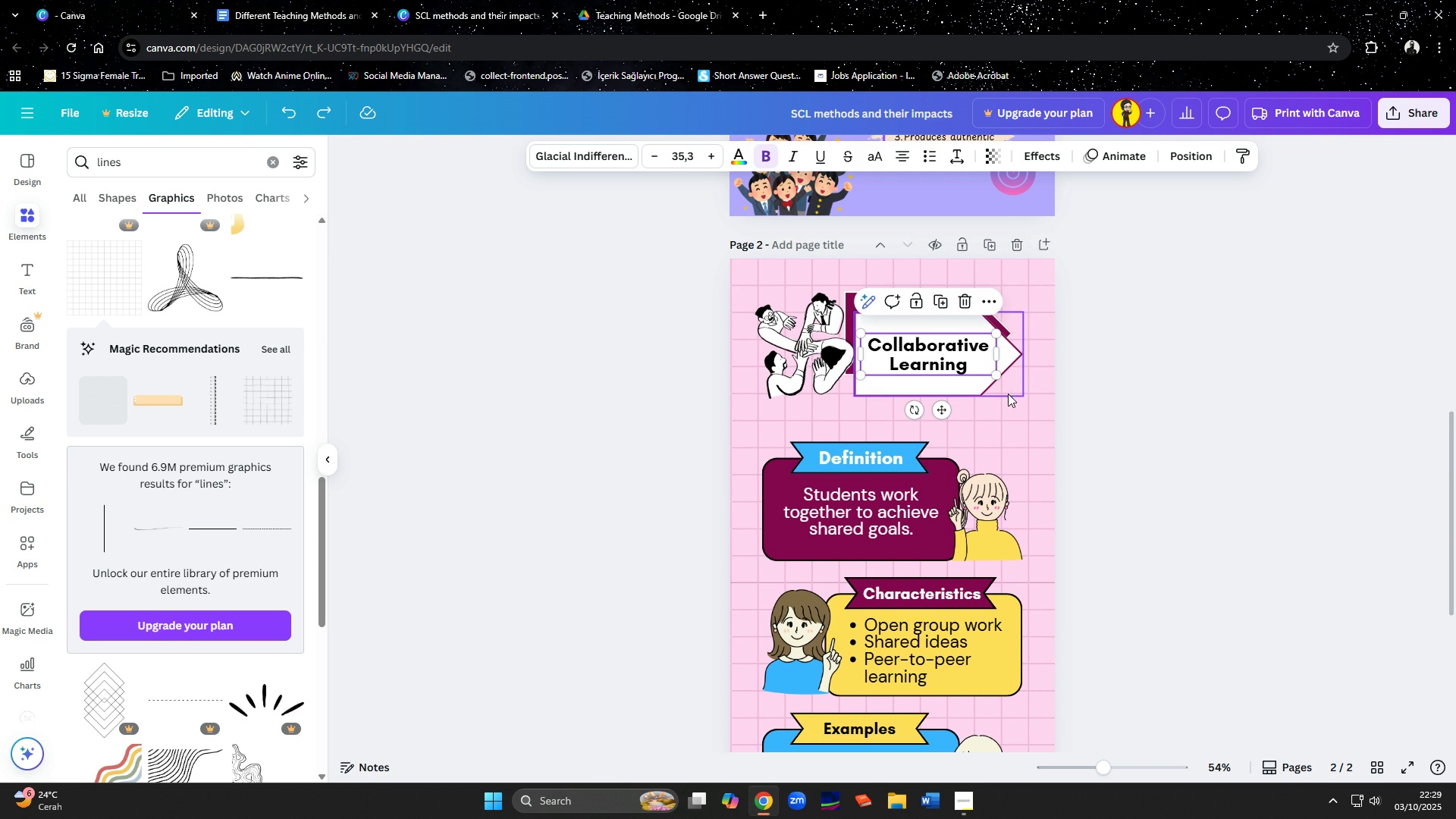 
left_click([914, 150])
 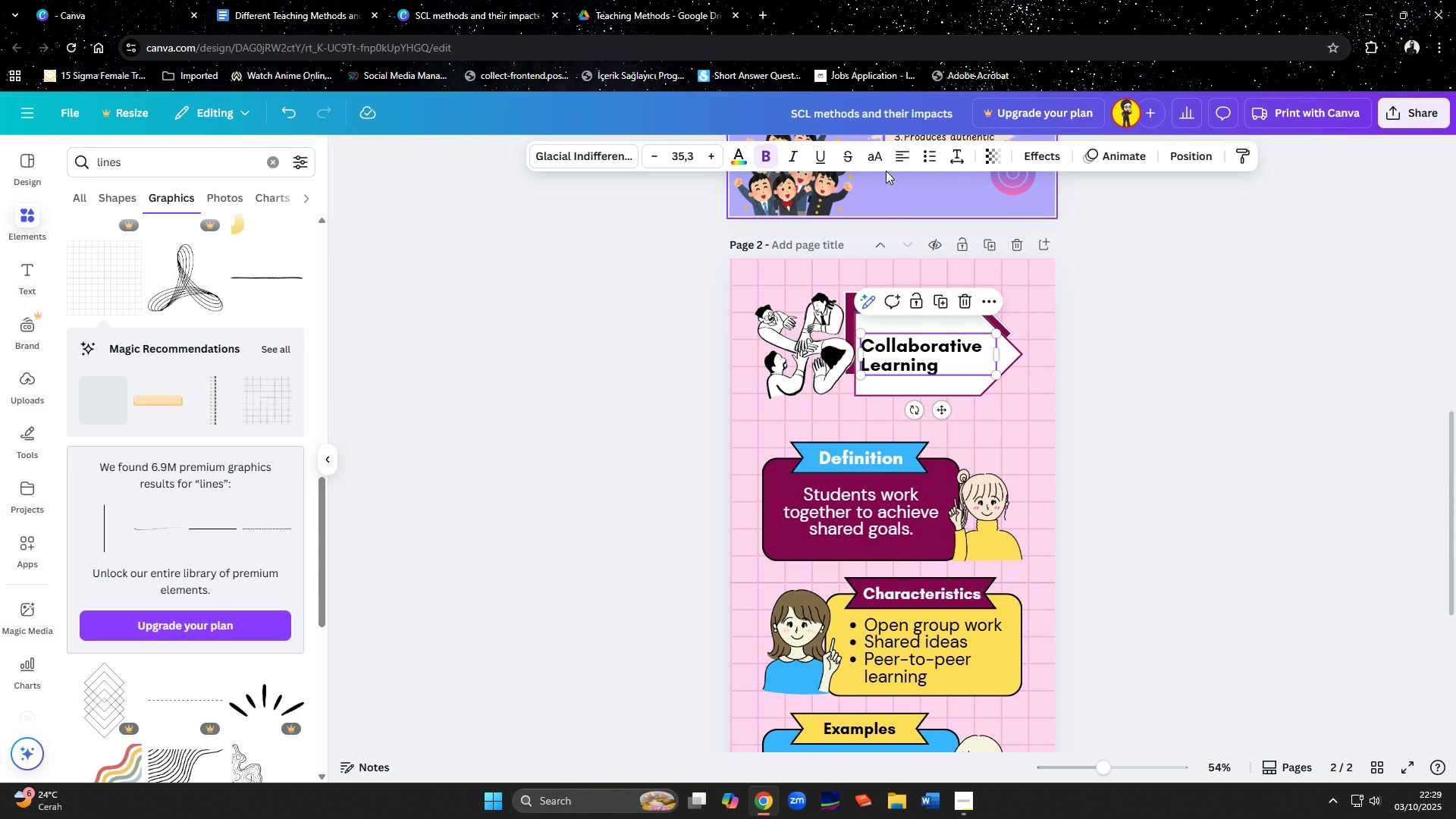 
left_click([926, 158])
 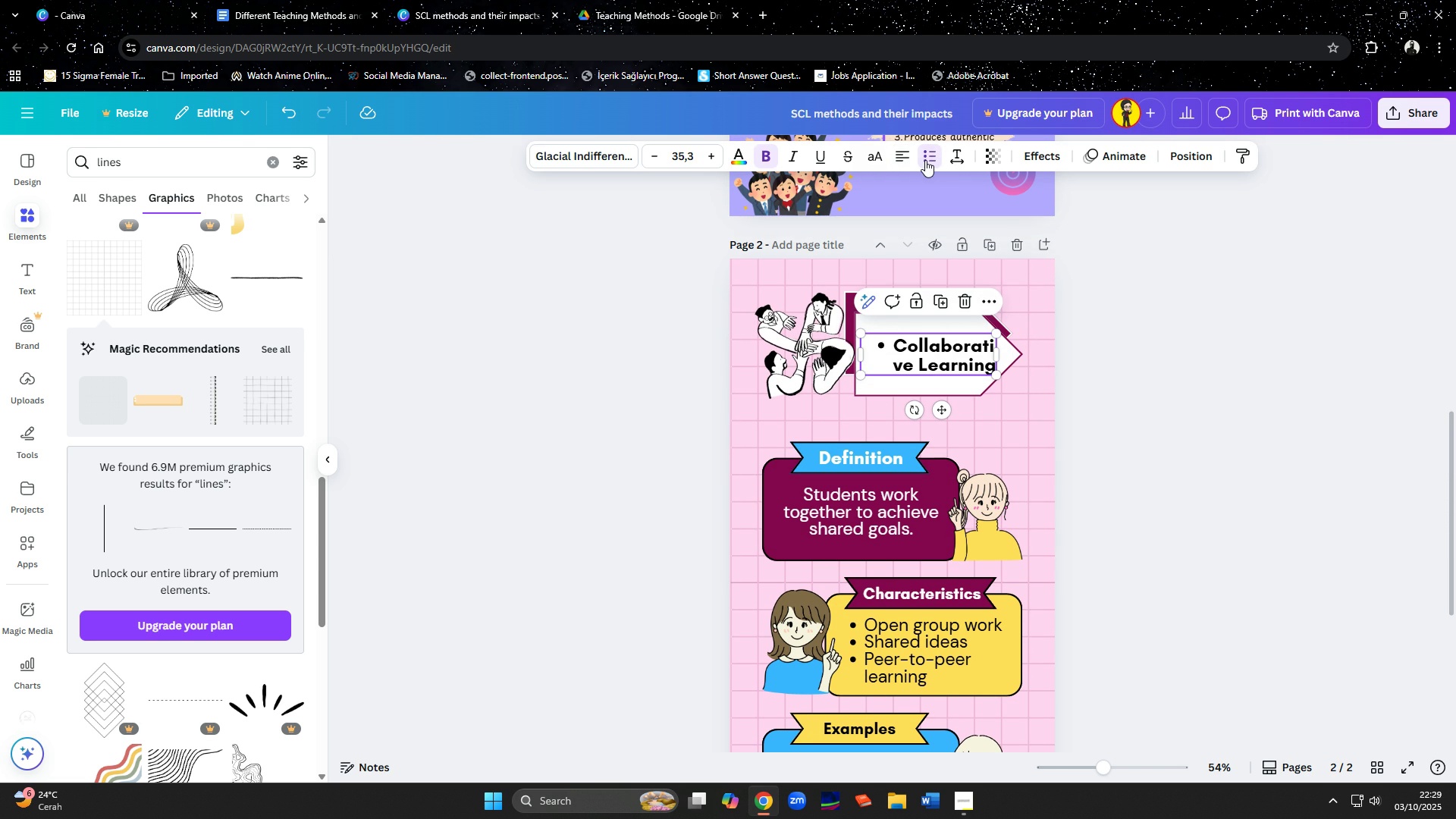 
left_click([925, 160])
 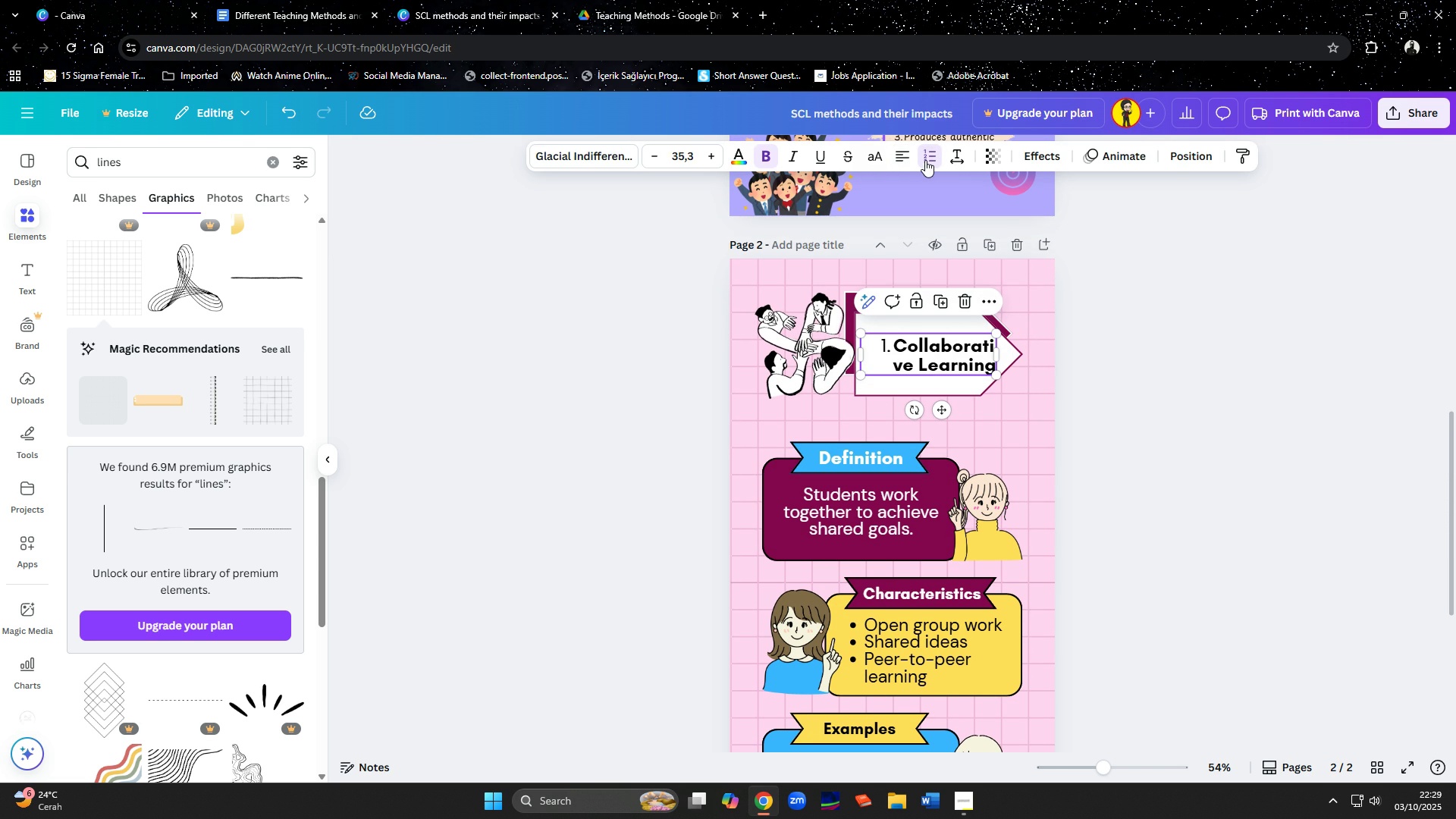 
left_click([925, 160])
 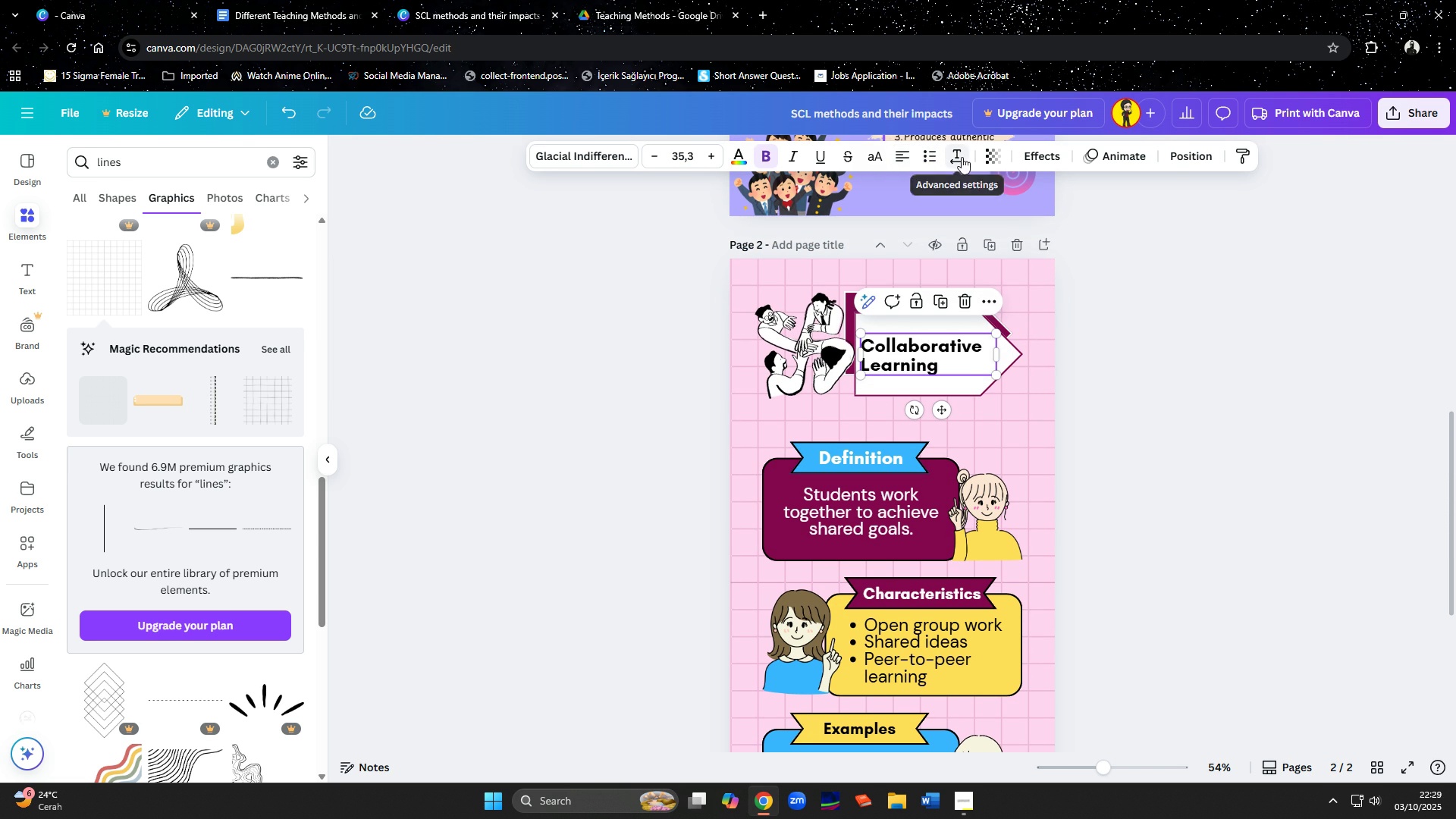 
left_click([962, 157])
 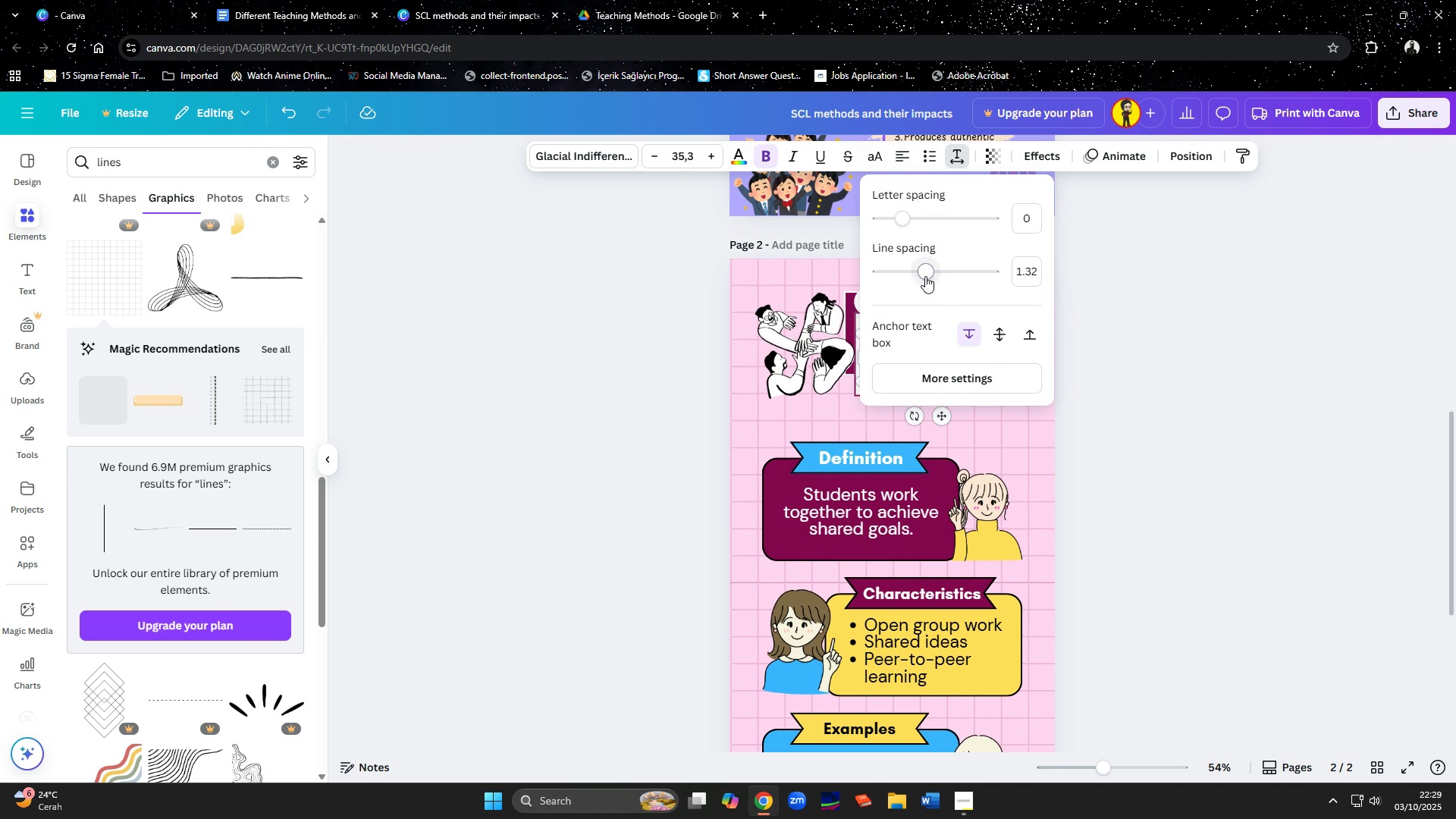 
left_click([1074, 370])
 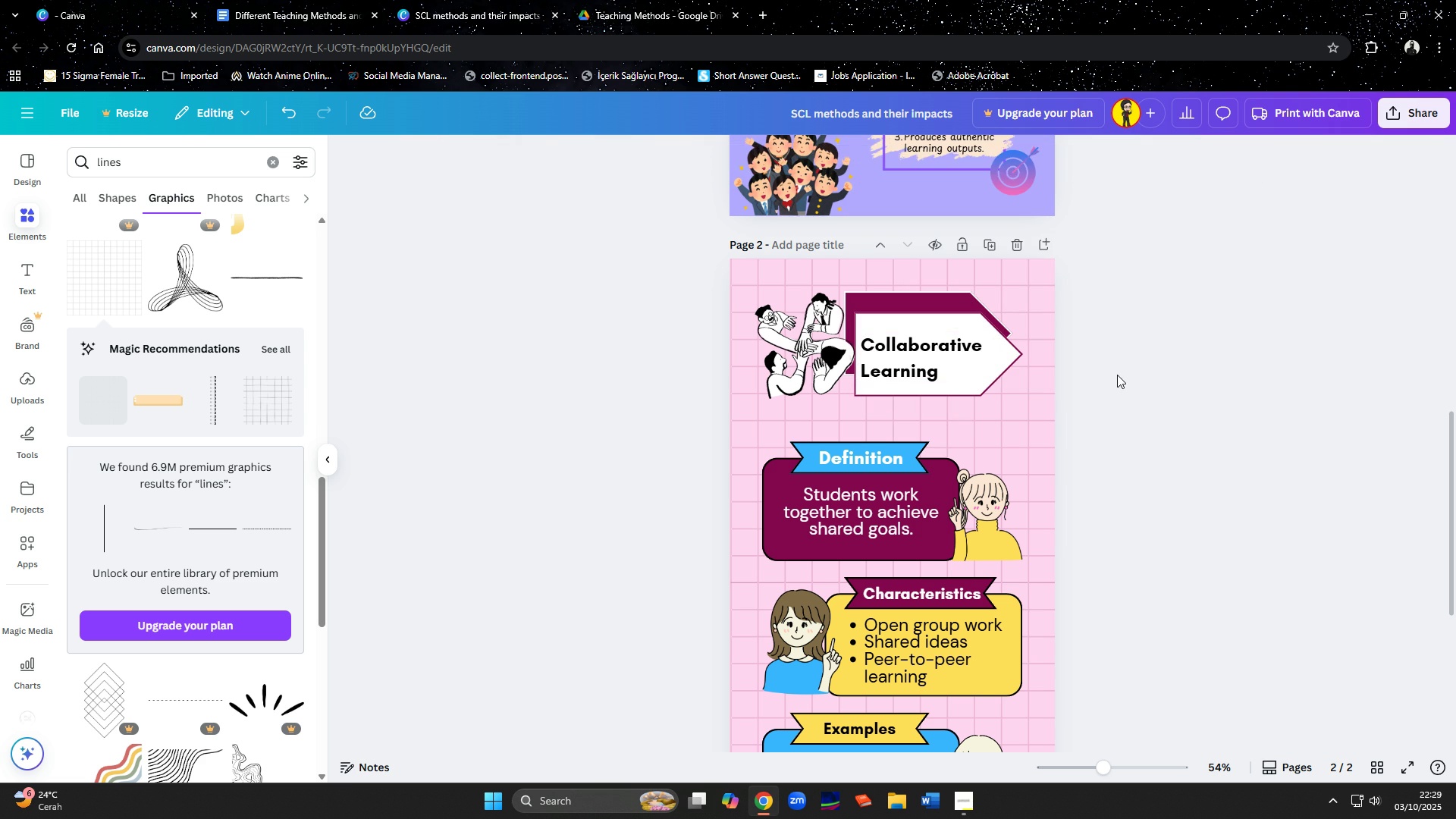 
left_click([1117, 375])
 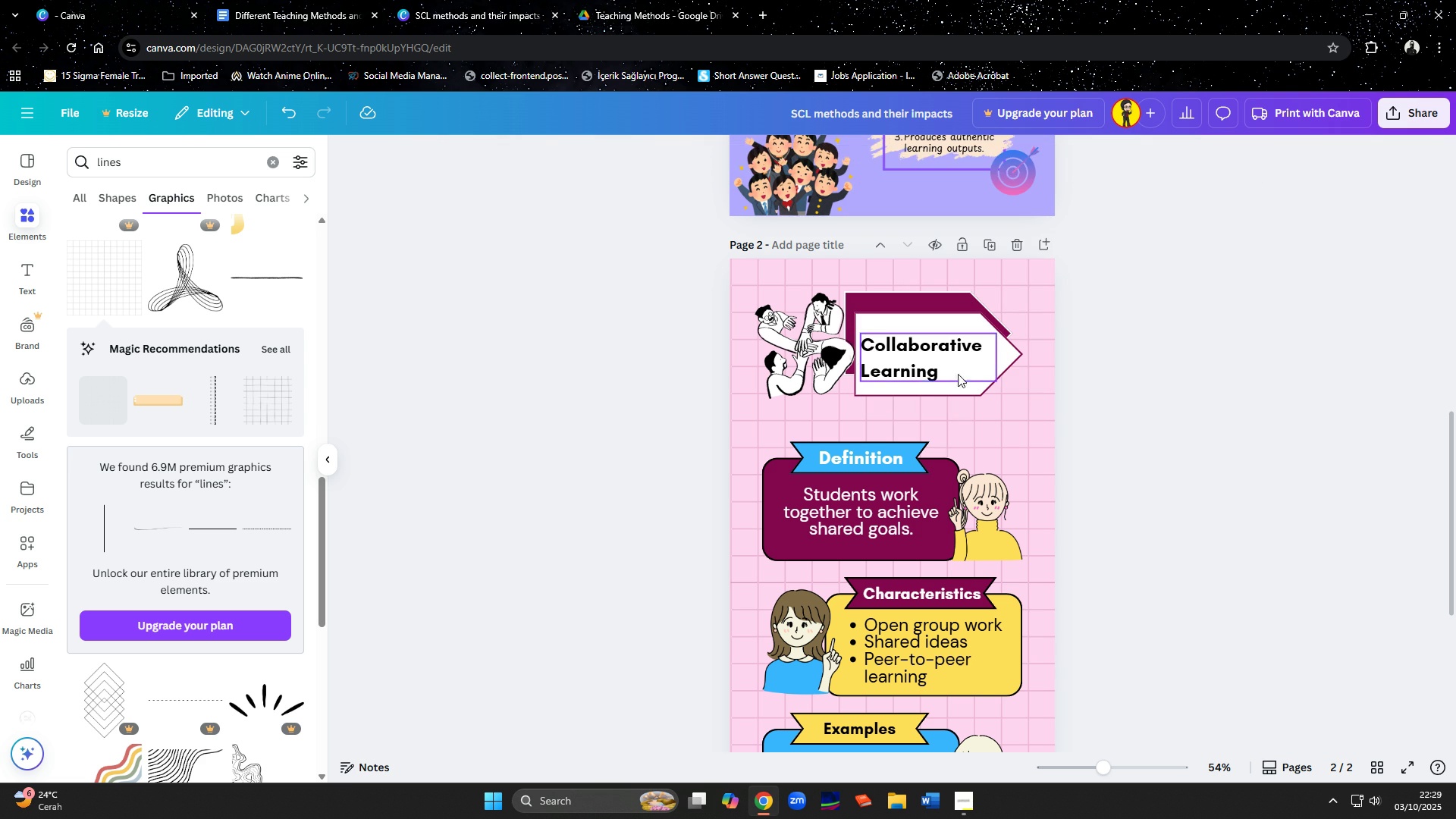 
mouse_move([937, 365])
 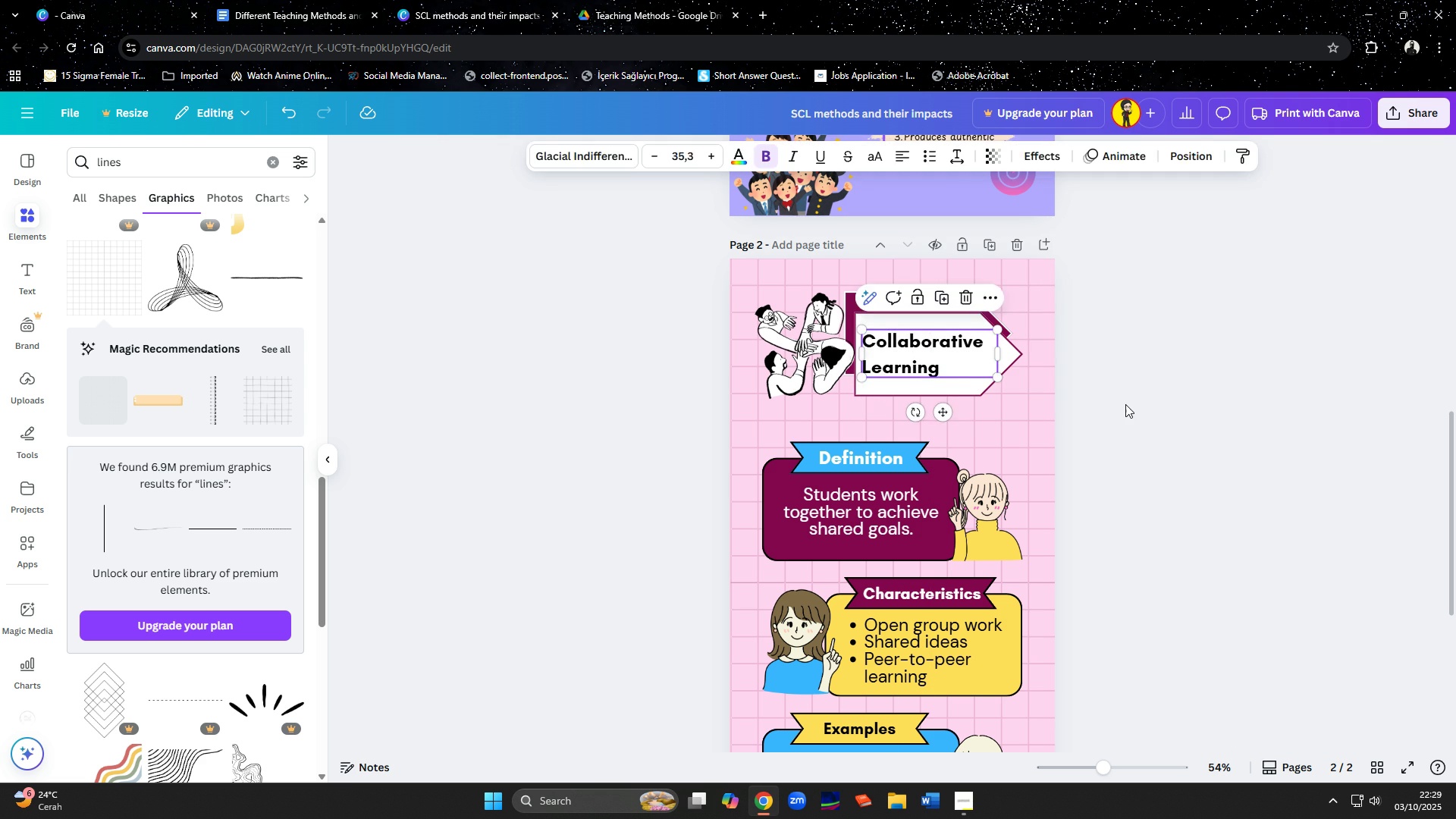 
left_click([1125, 404])
 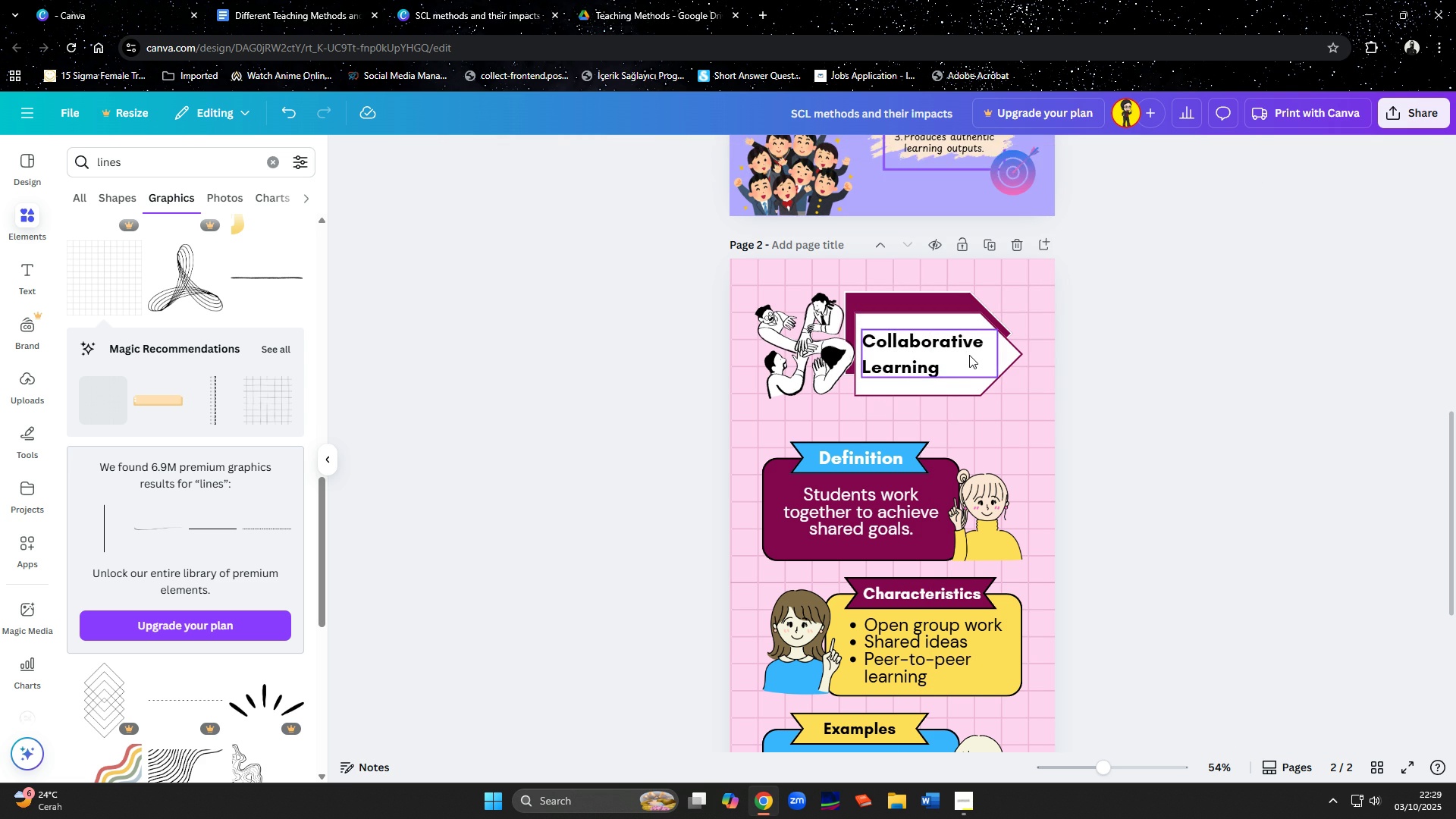 
left_click([969, 355])
 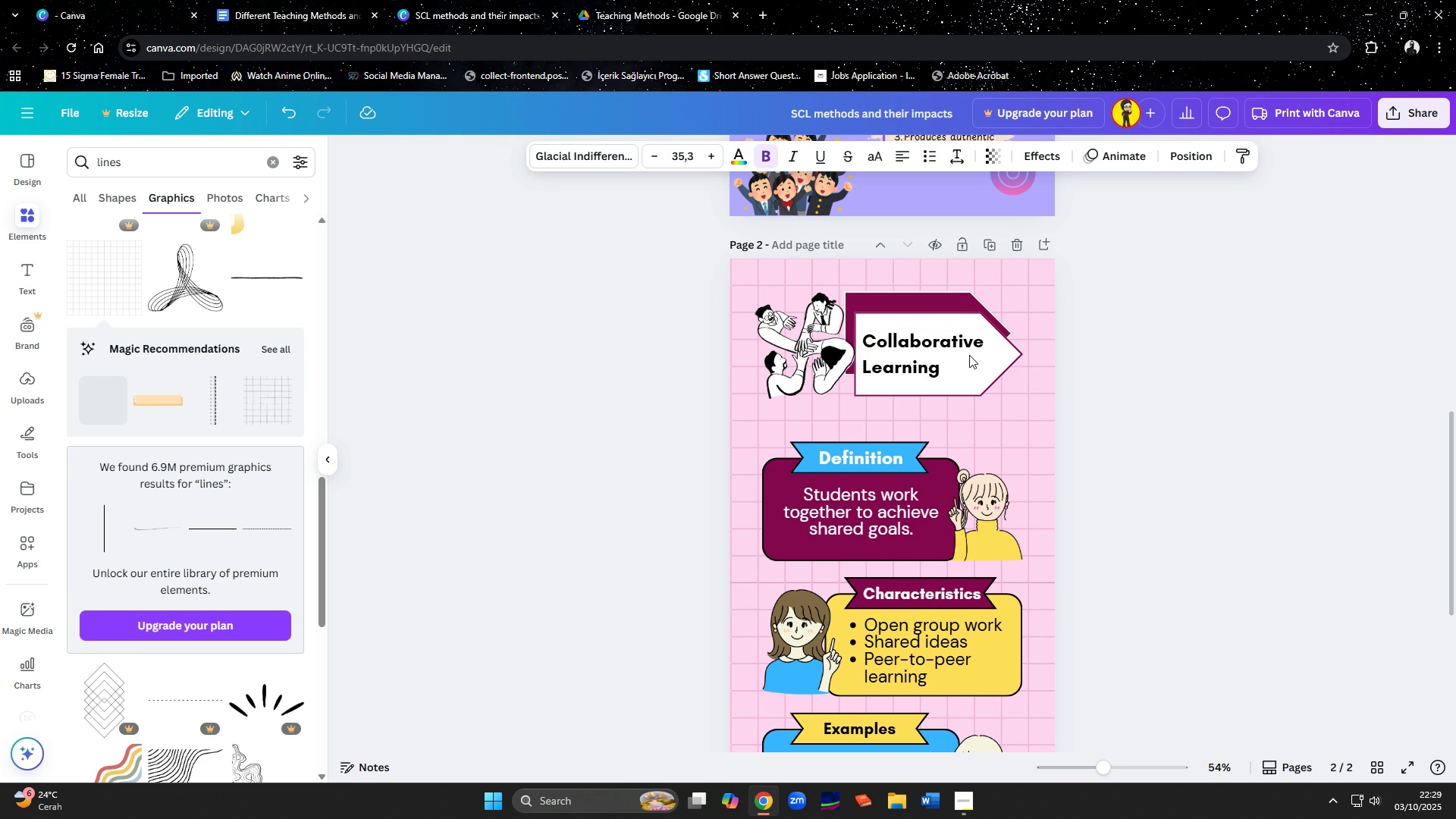 
key(ArrowRight)
 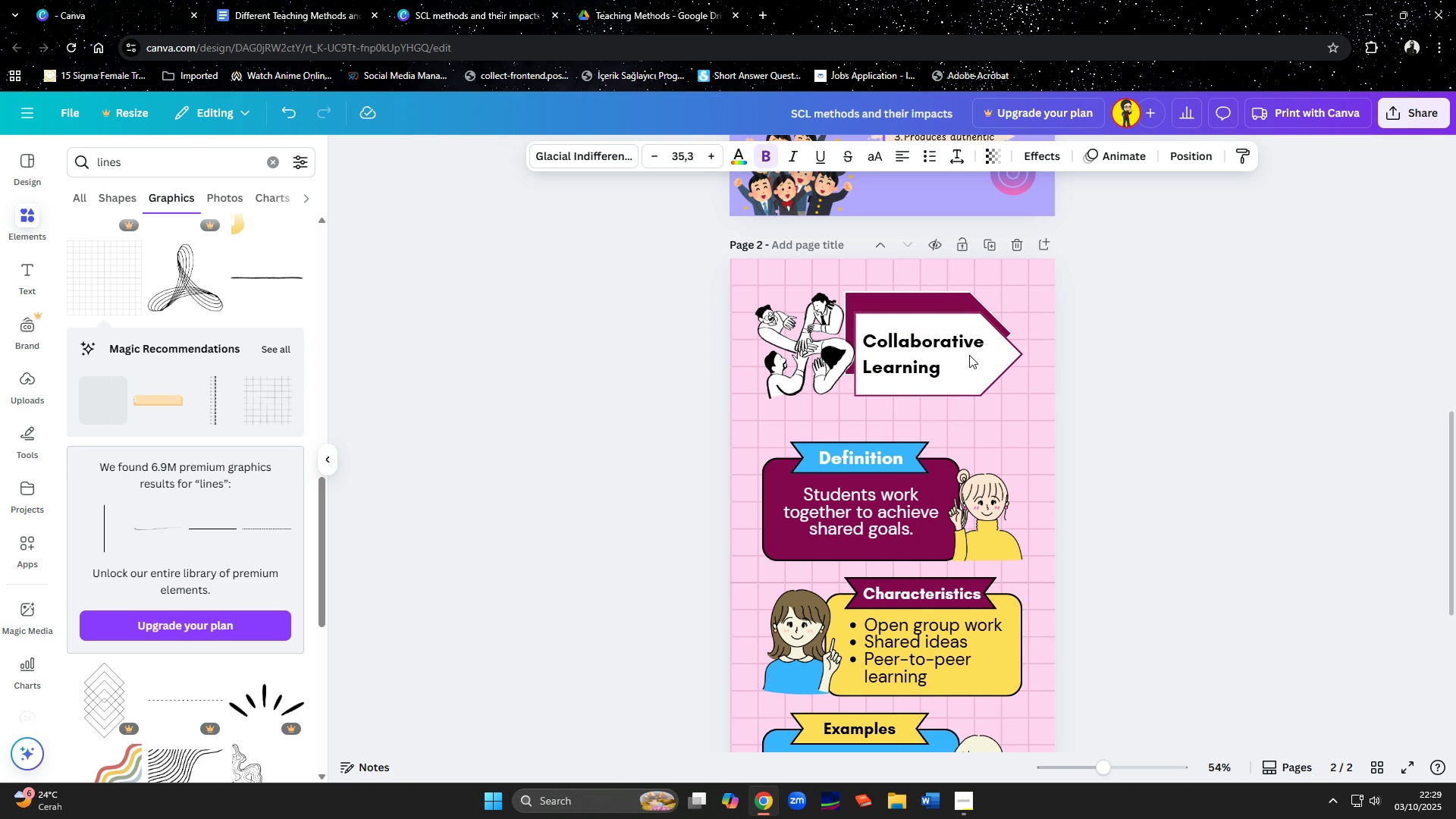 
key(ArrowRight)
 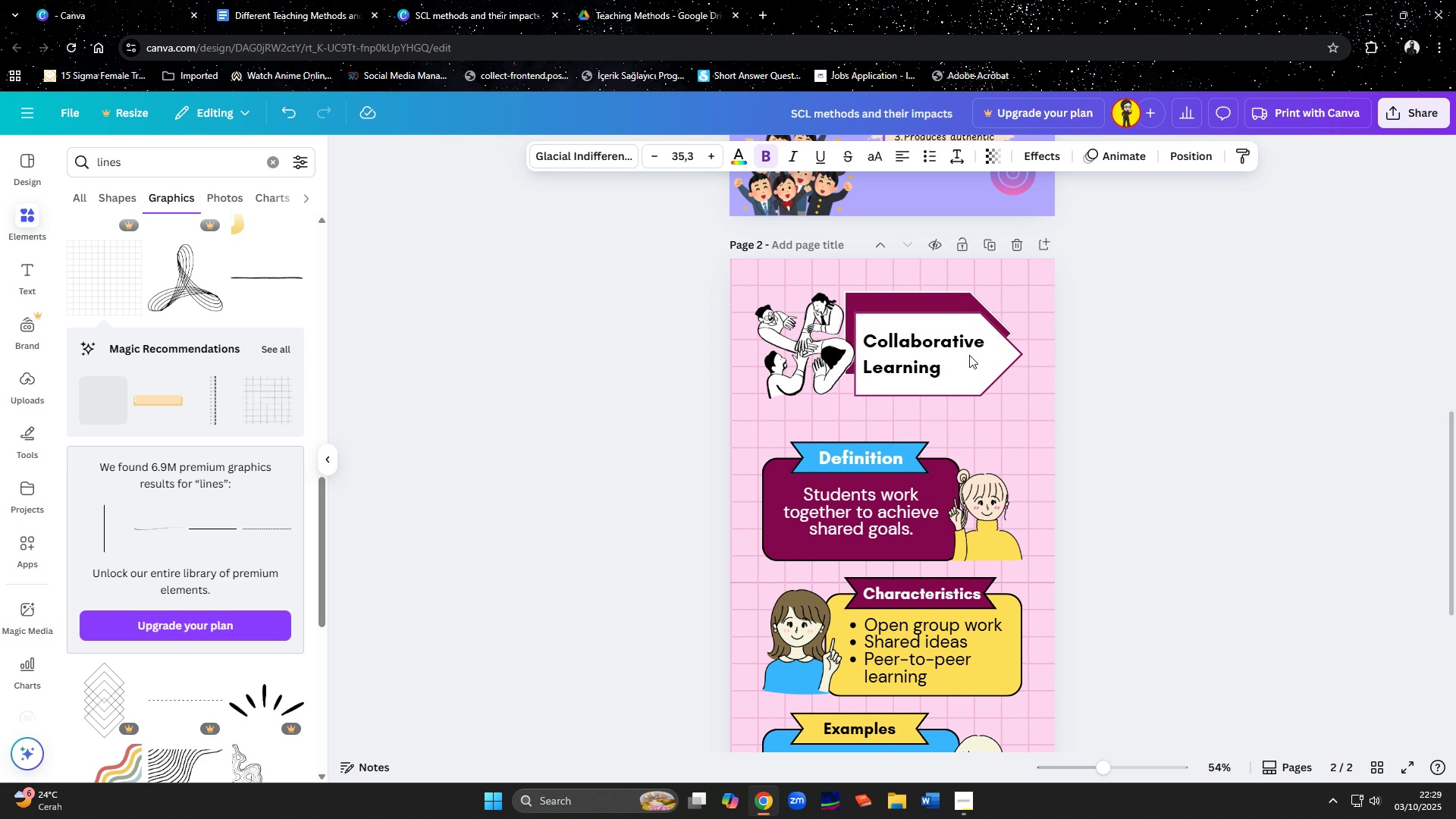 
key(ArrowRight)
 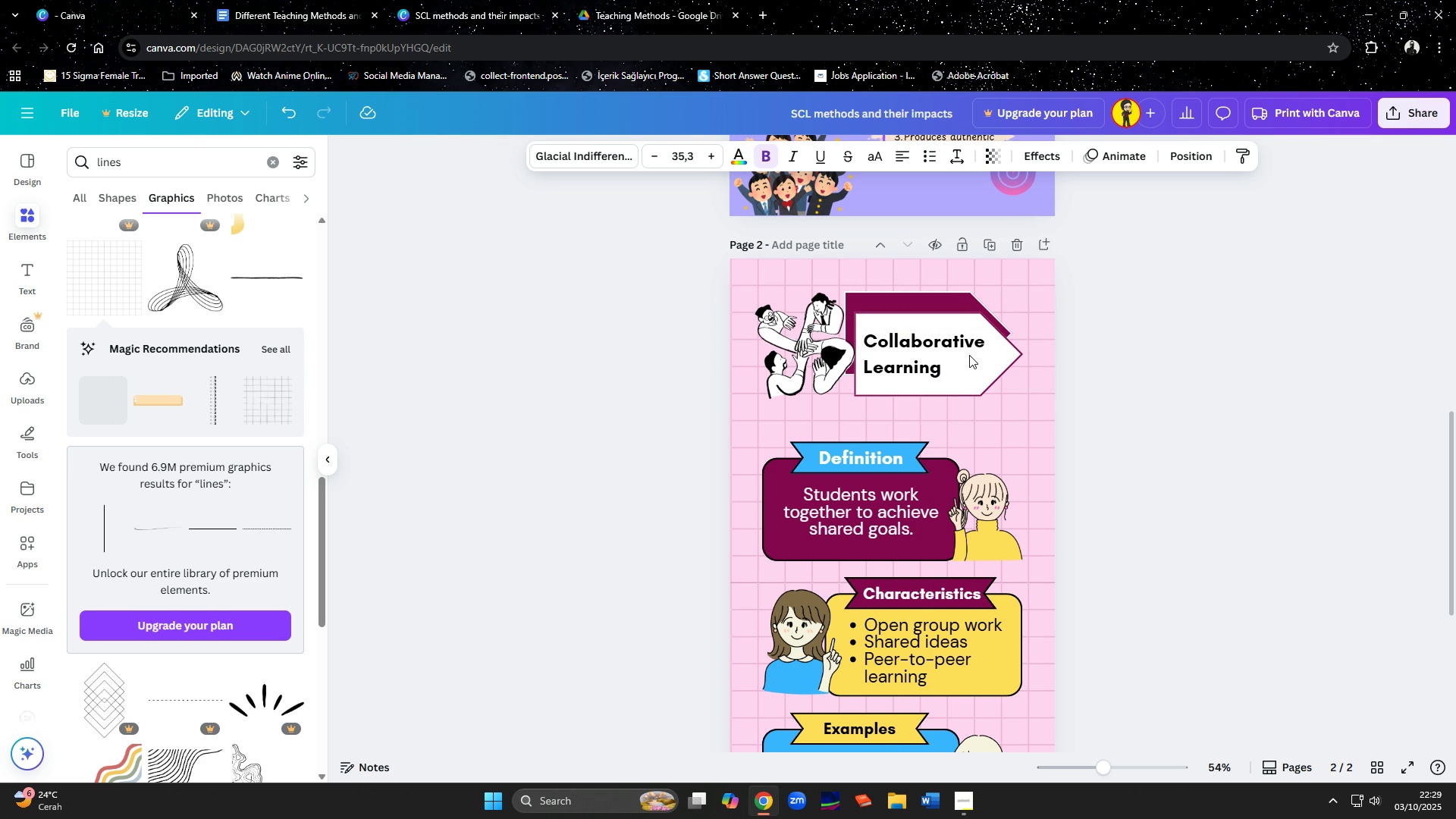 
key(ArrowRight)
 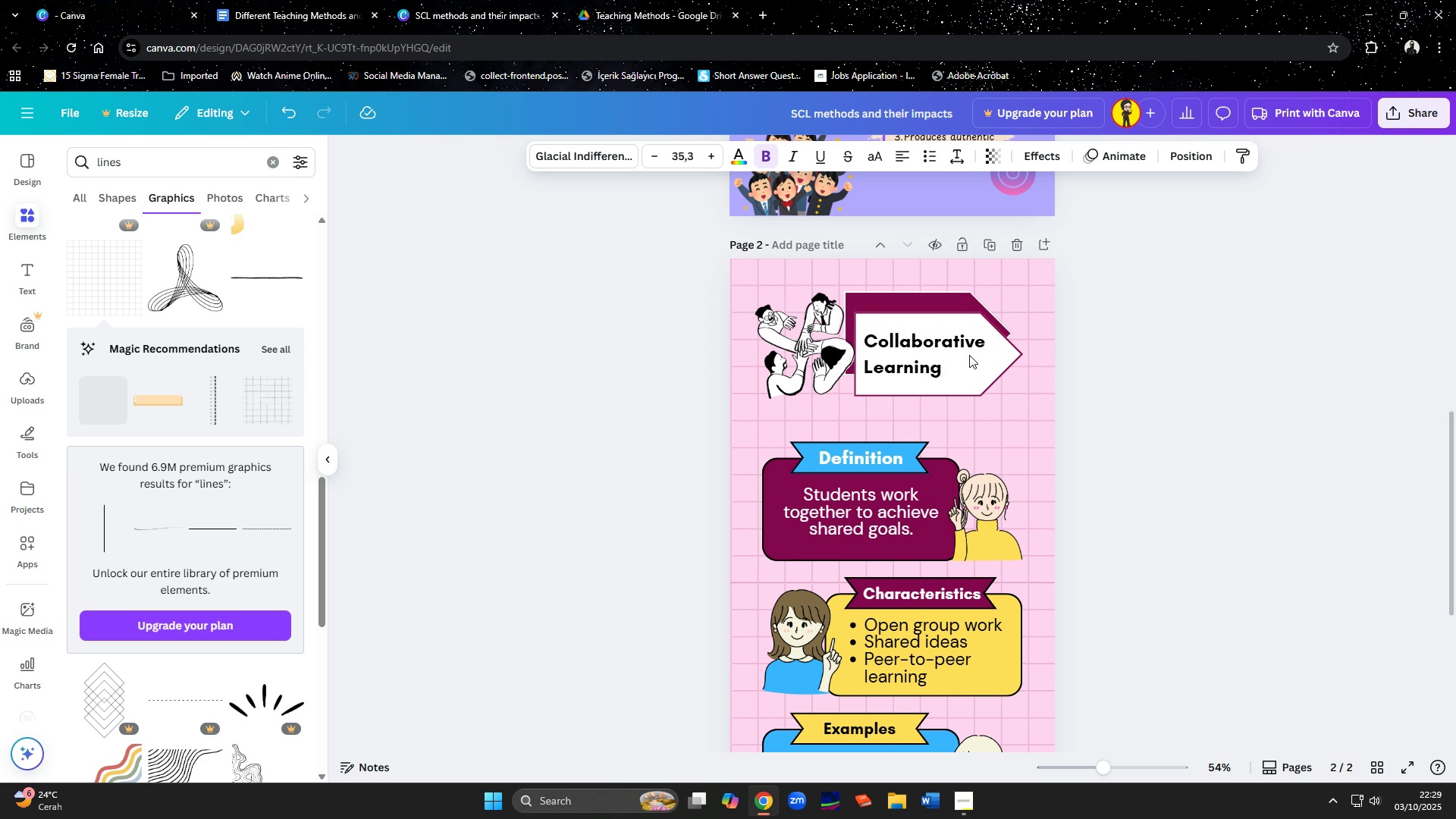 
key(ArrowRight)
 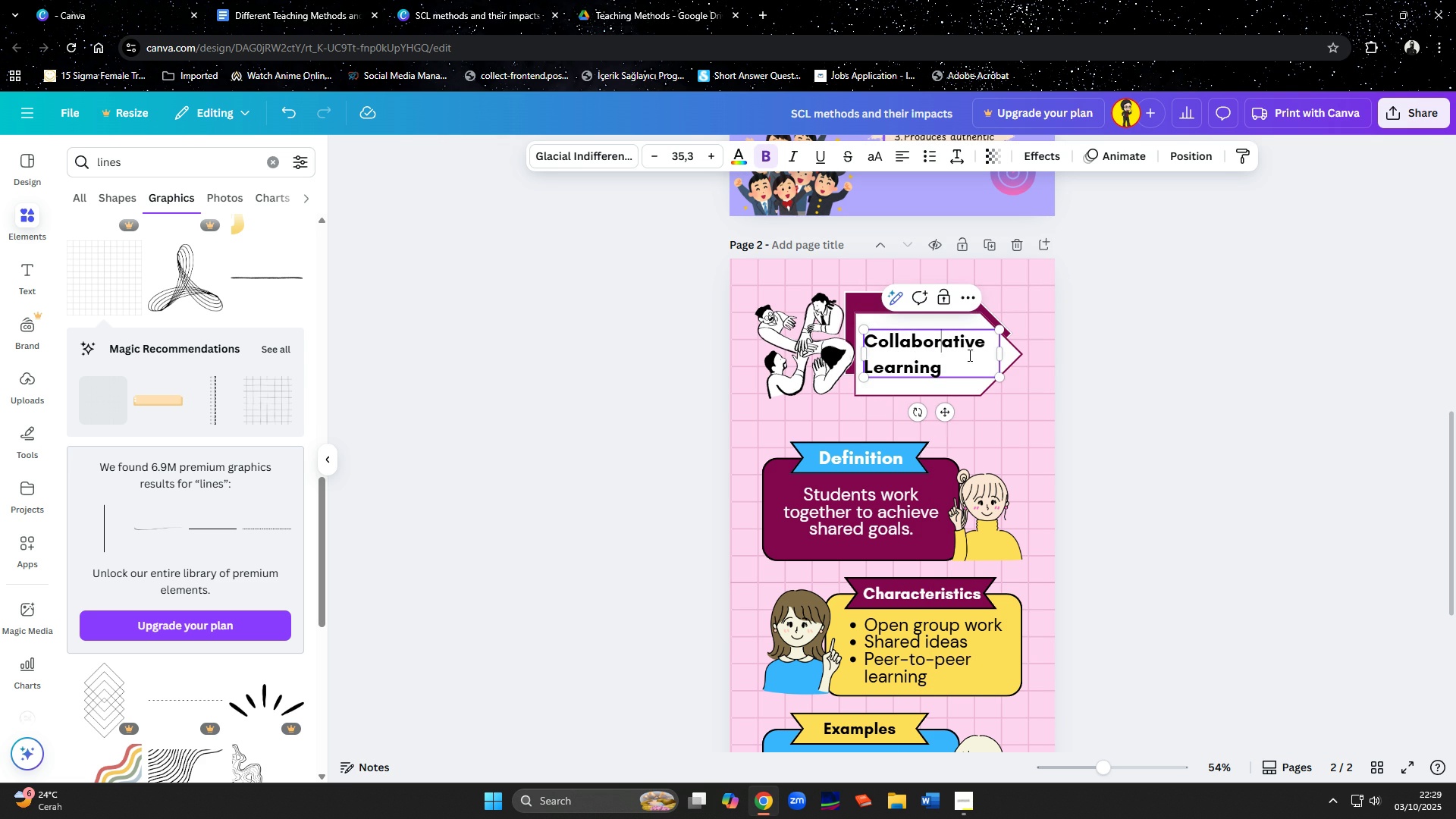 
double_click([964, 368])
 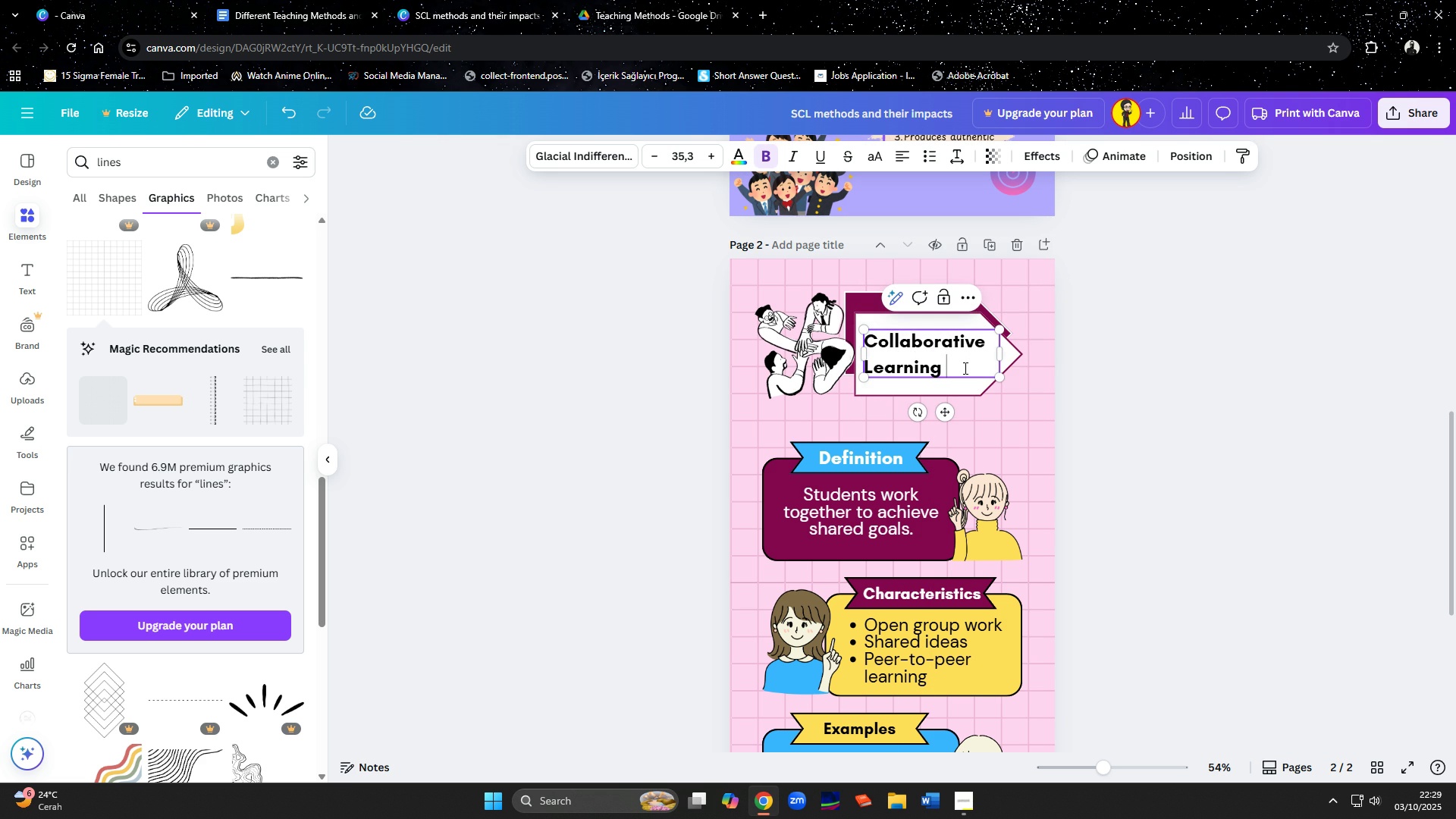 
type( Method)